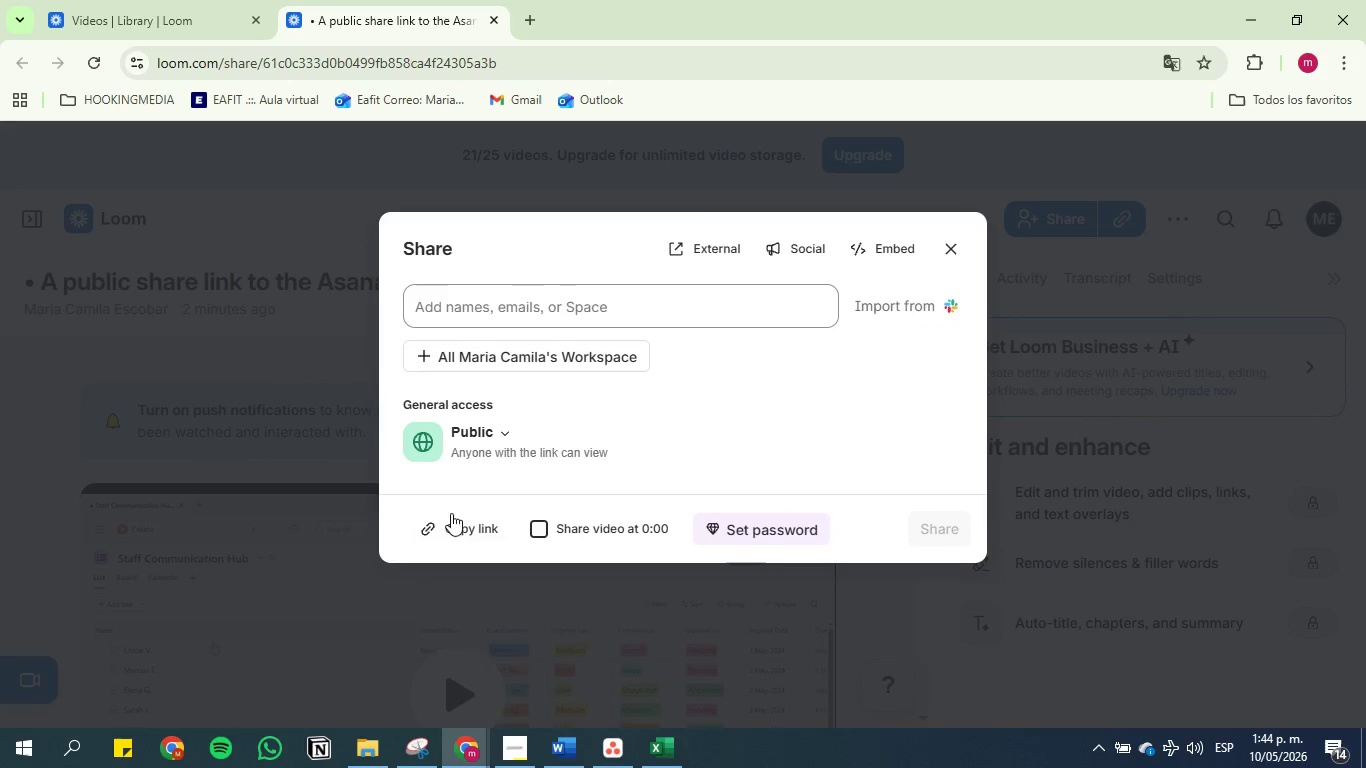 
double_click([450, 513])
 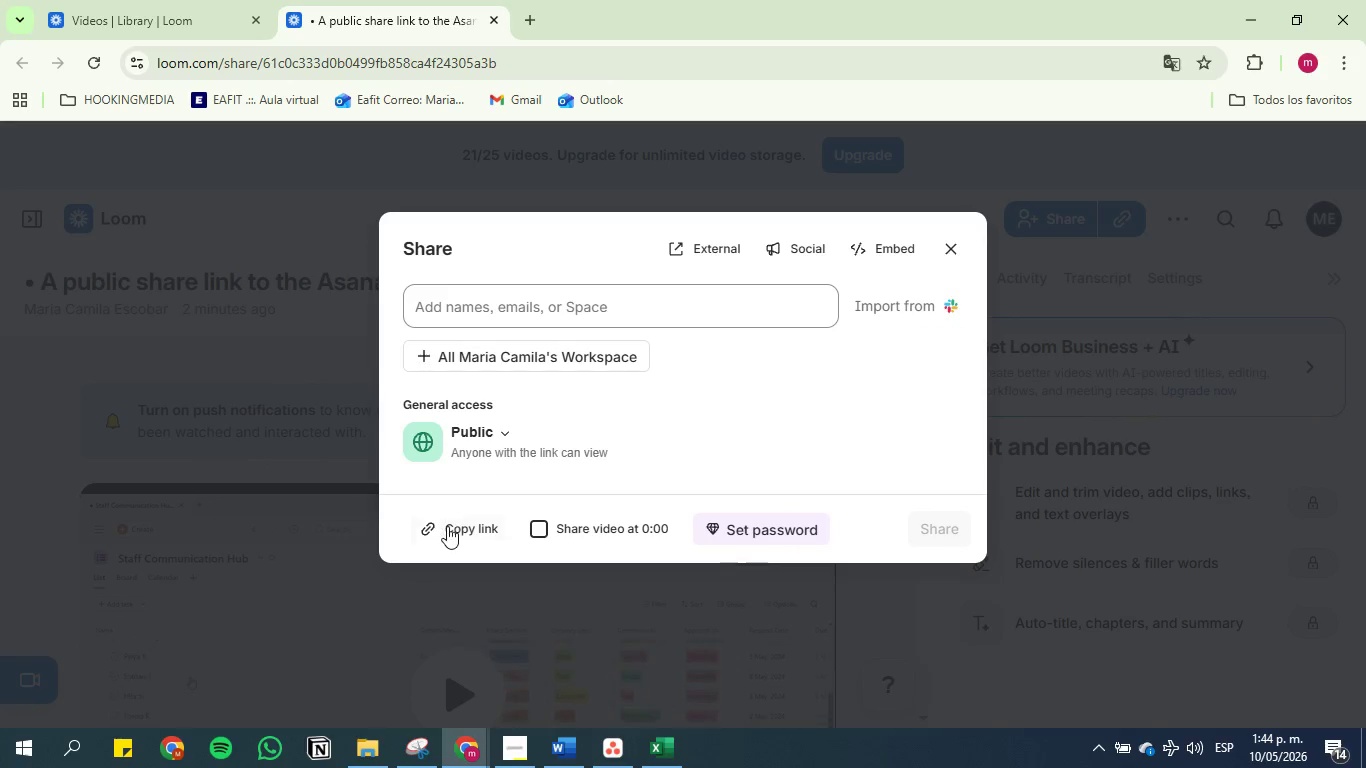 
triple_click([447, 526])
 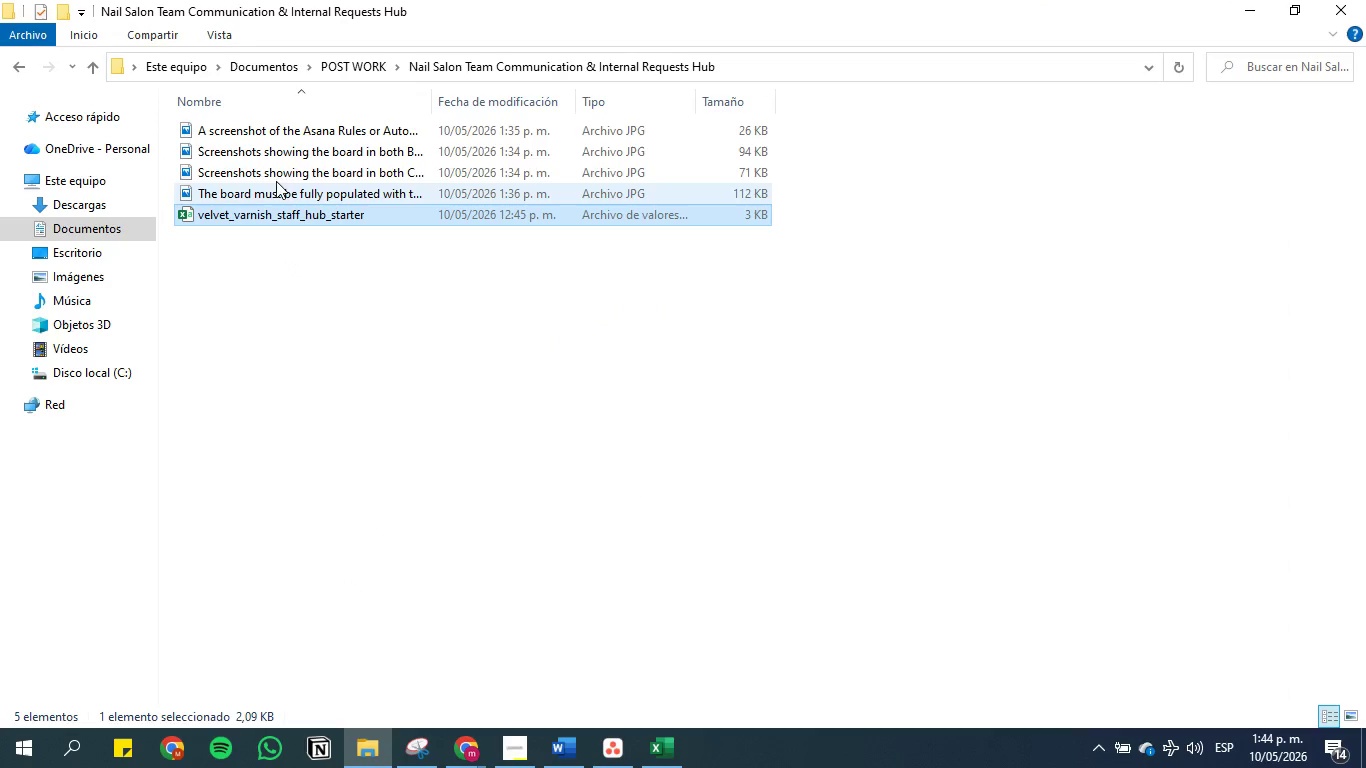 
wait(12.16)
 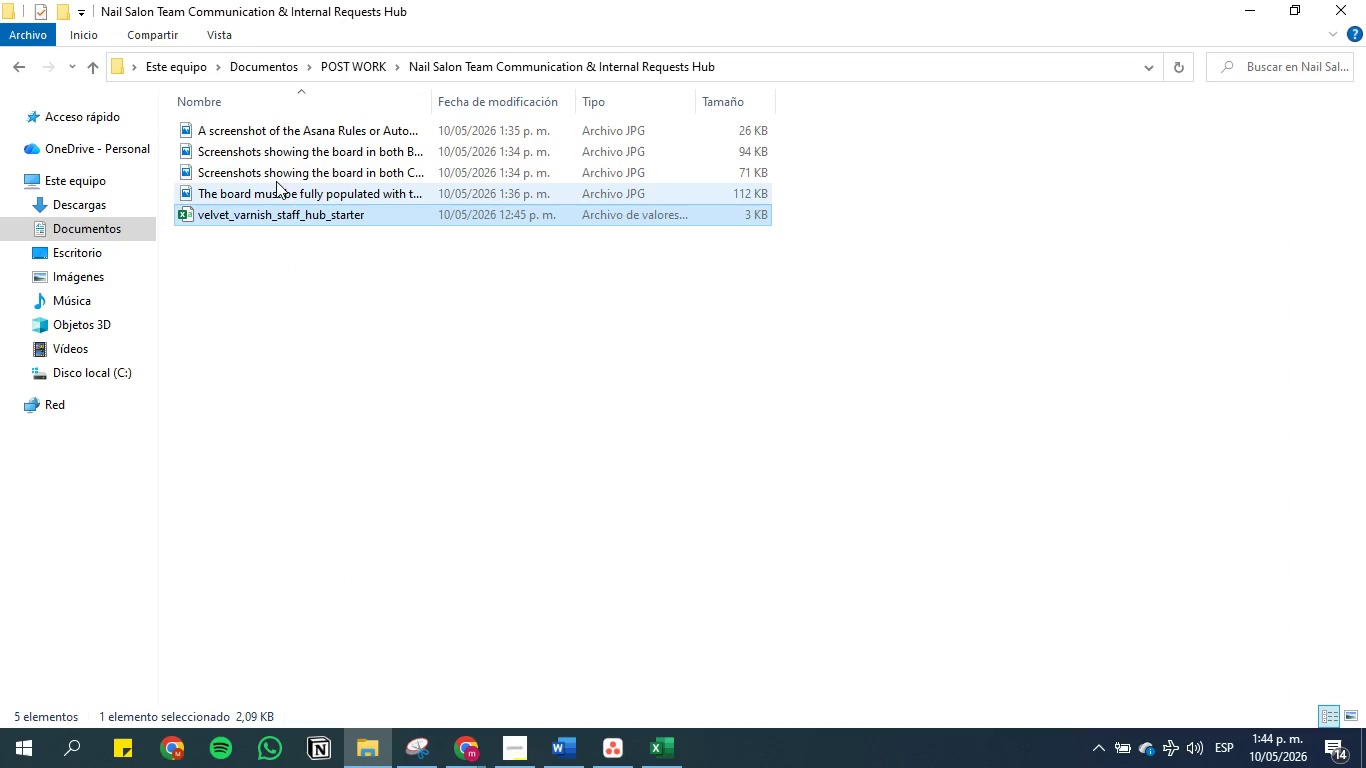 
left_click([1236, 4])
 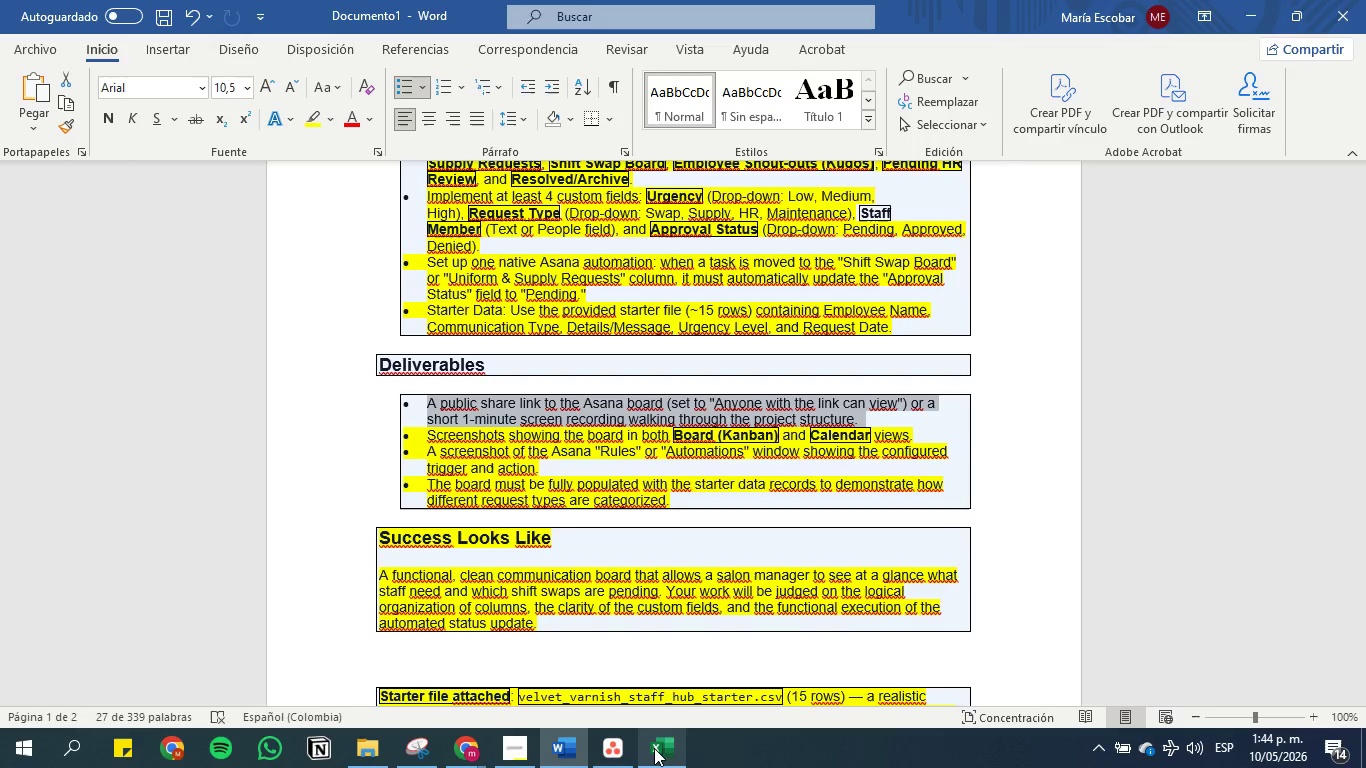 
wait(6.12)
 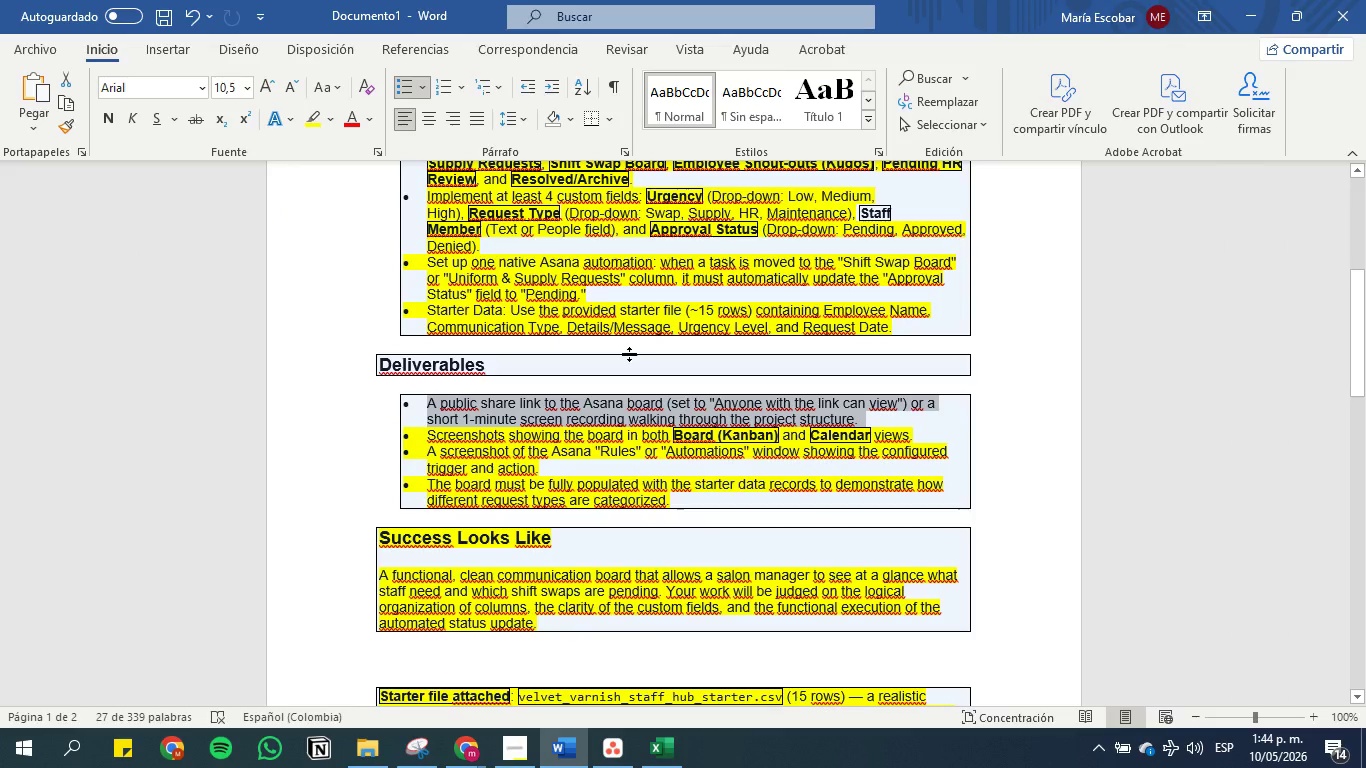 
left_click([654, 748])
 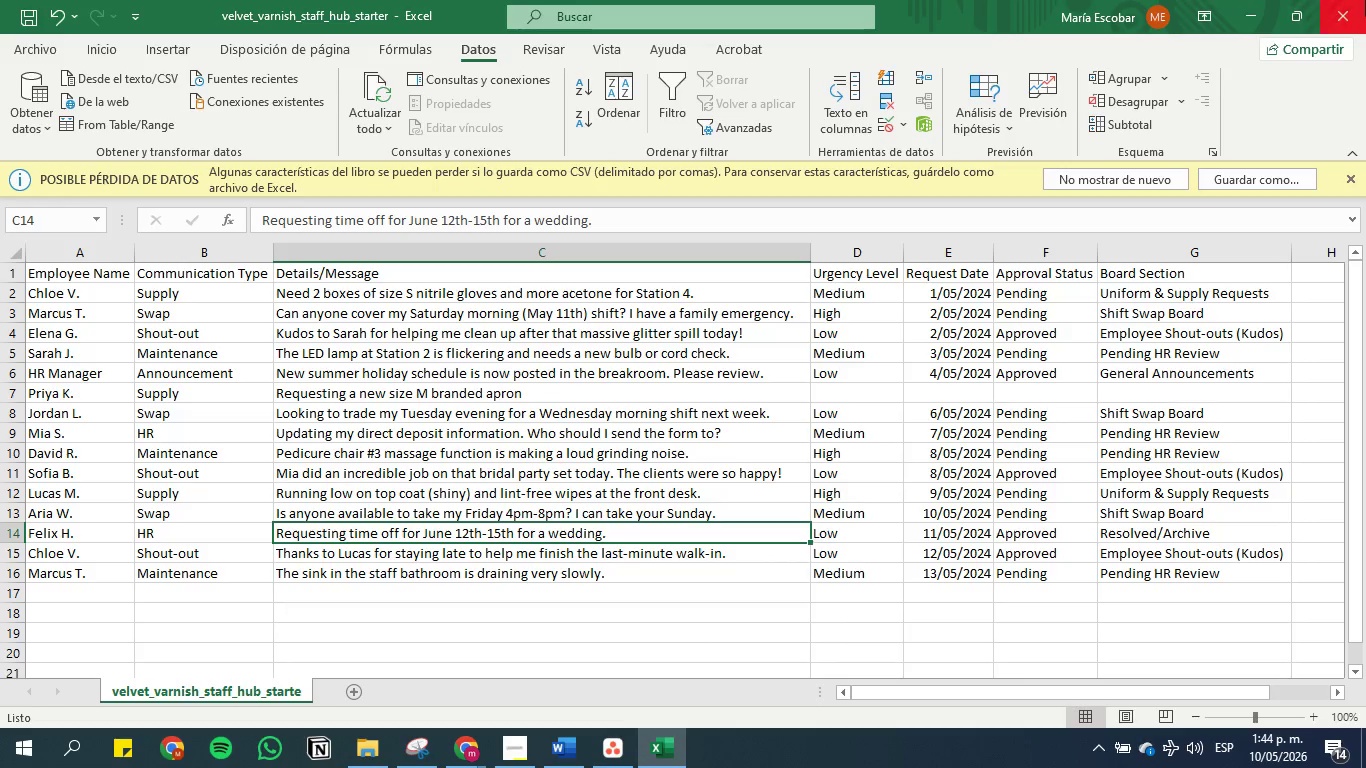 
left_click([1352, 0])
 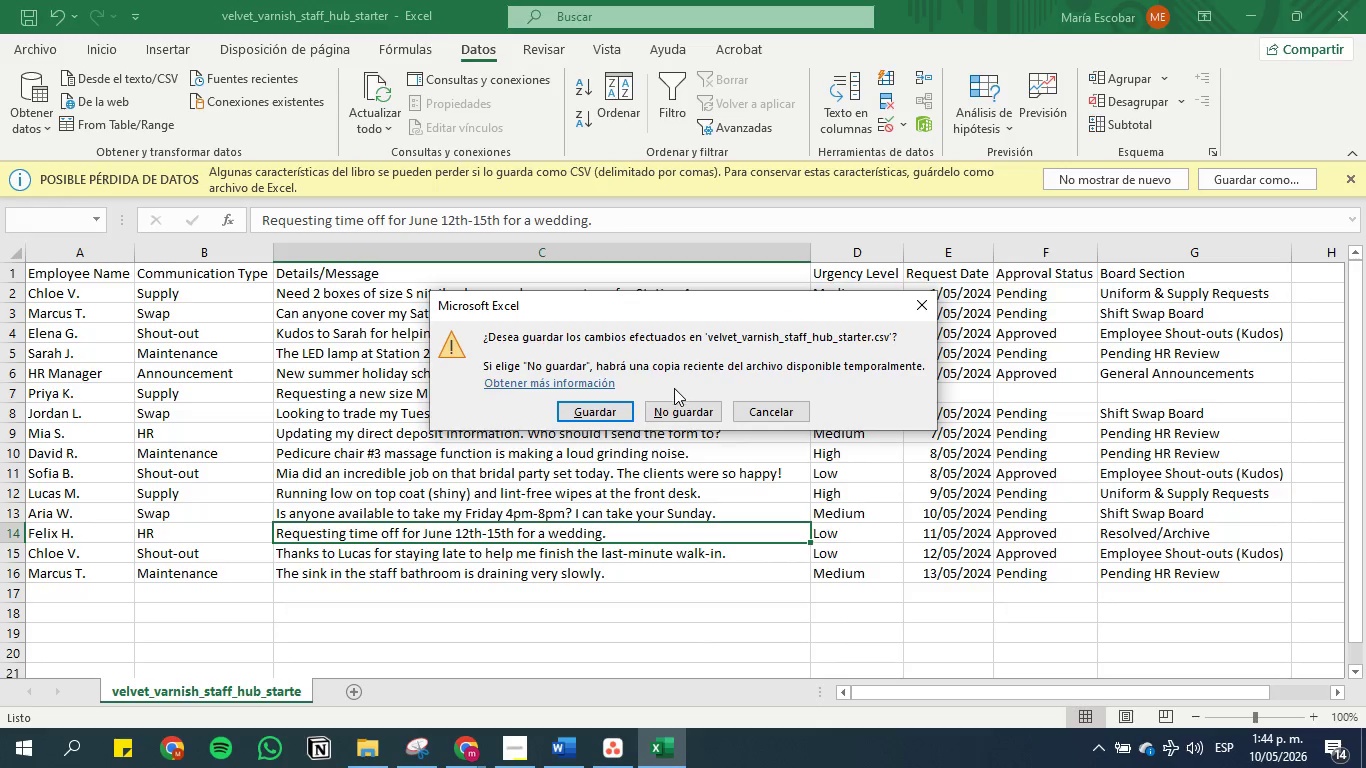 
left_click([679, 415])
 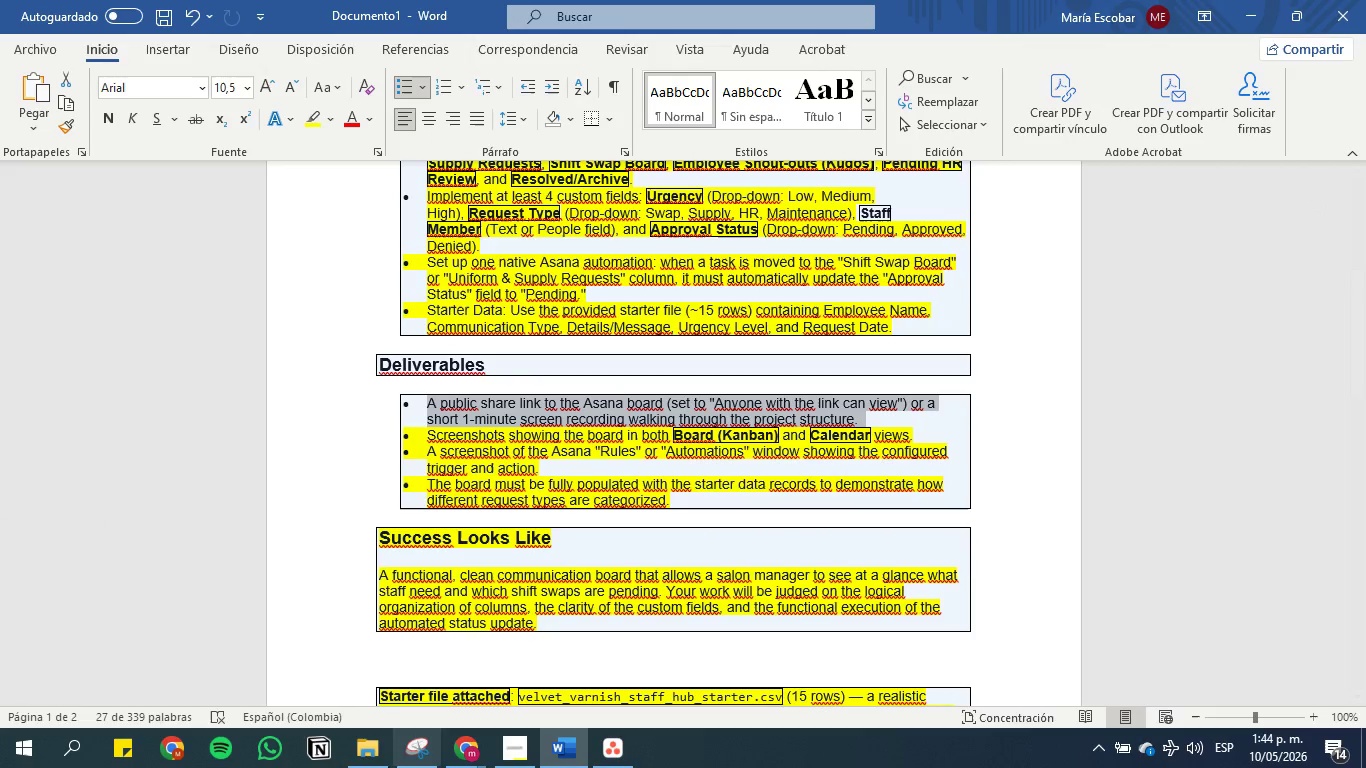 
left_click([410, 744])
 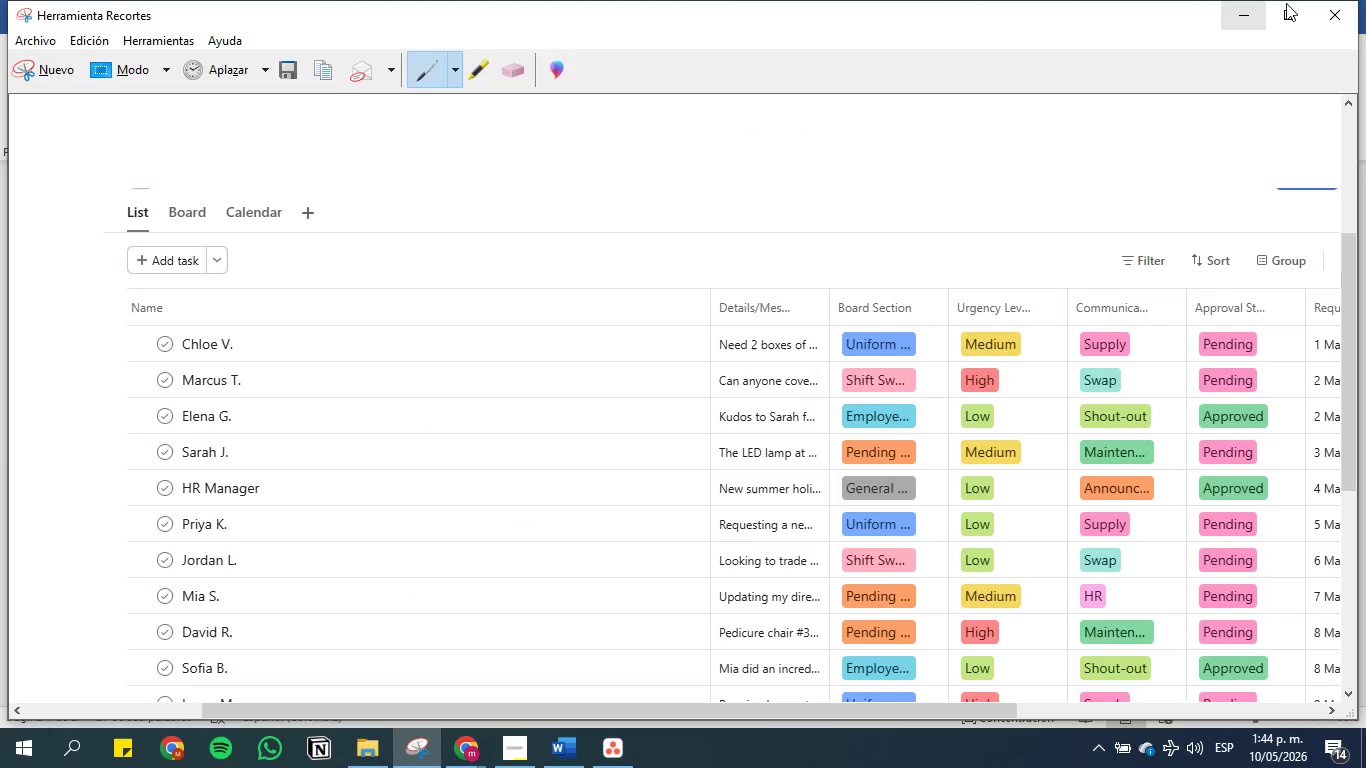 
left_click([1320, 3])
 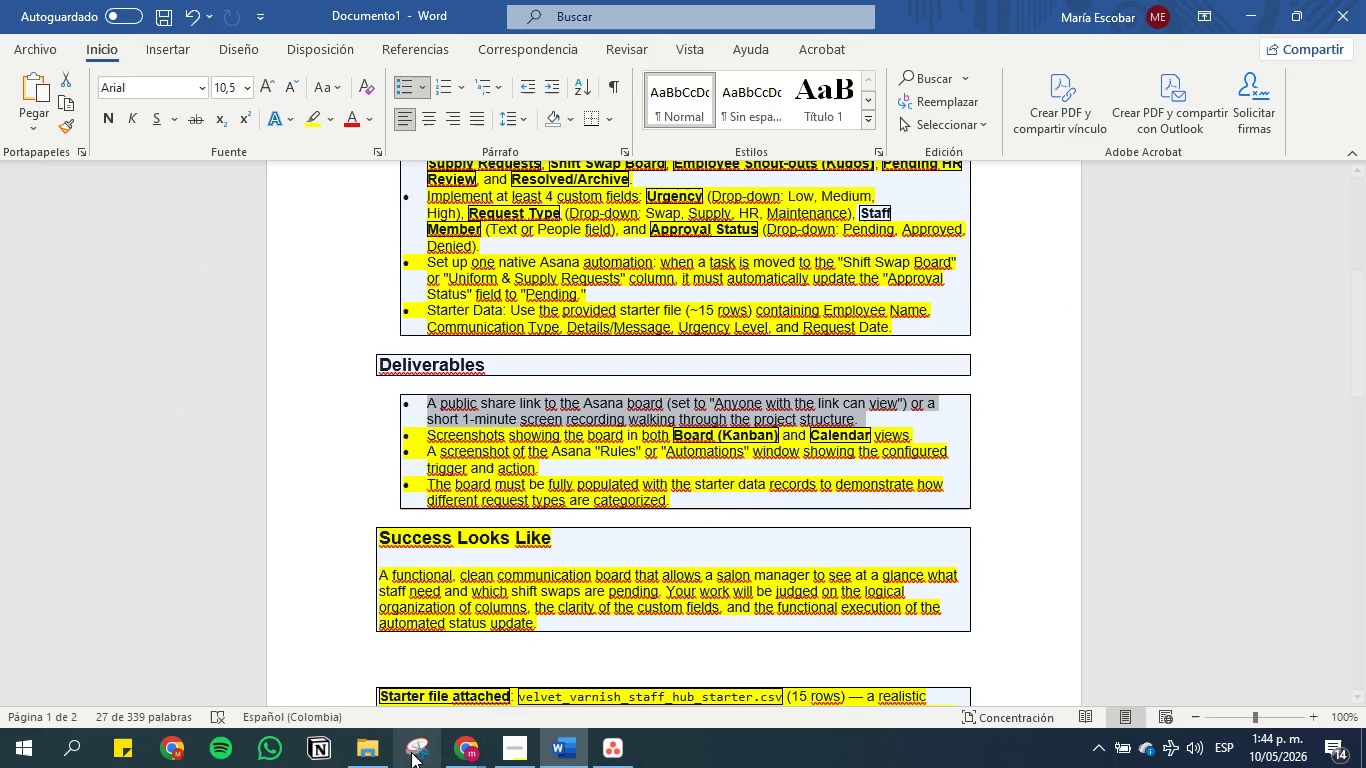 
left_click([518, 754])